 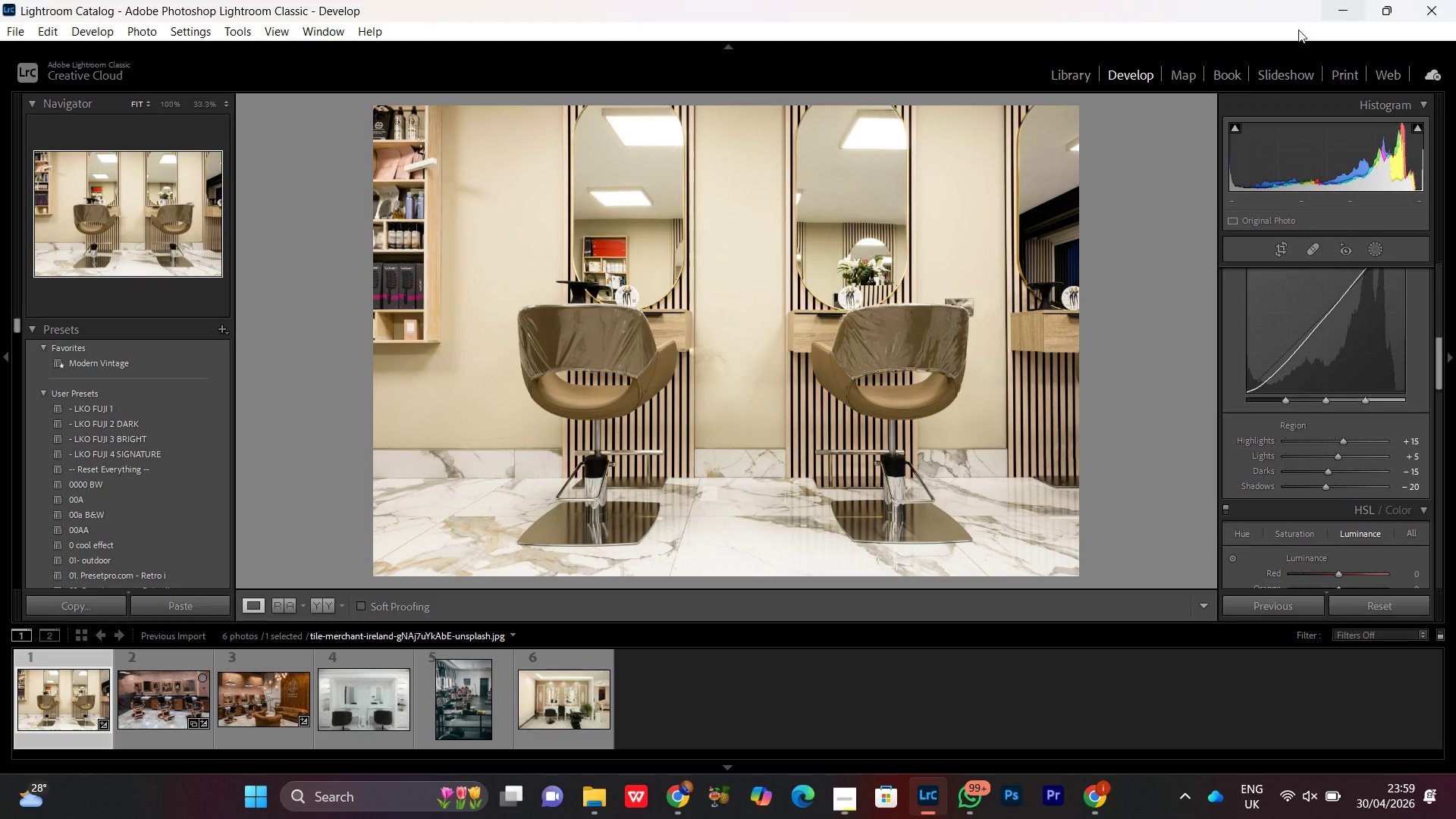 
scroll: coordinate [860, 427], scroll_direction: down, amount: 1.0
 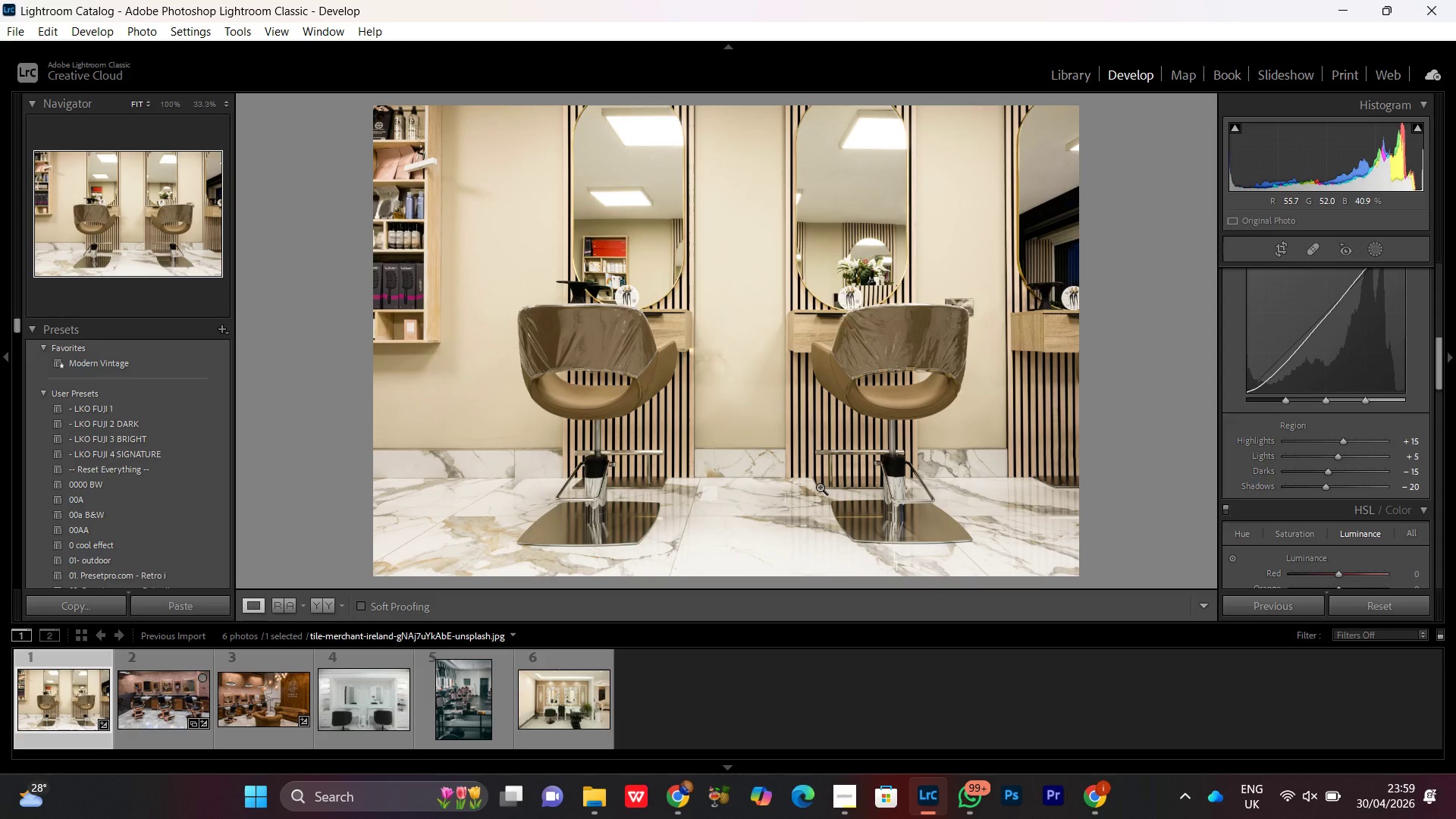 
wait(11.59)
 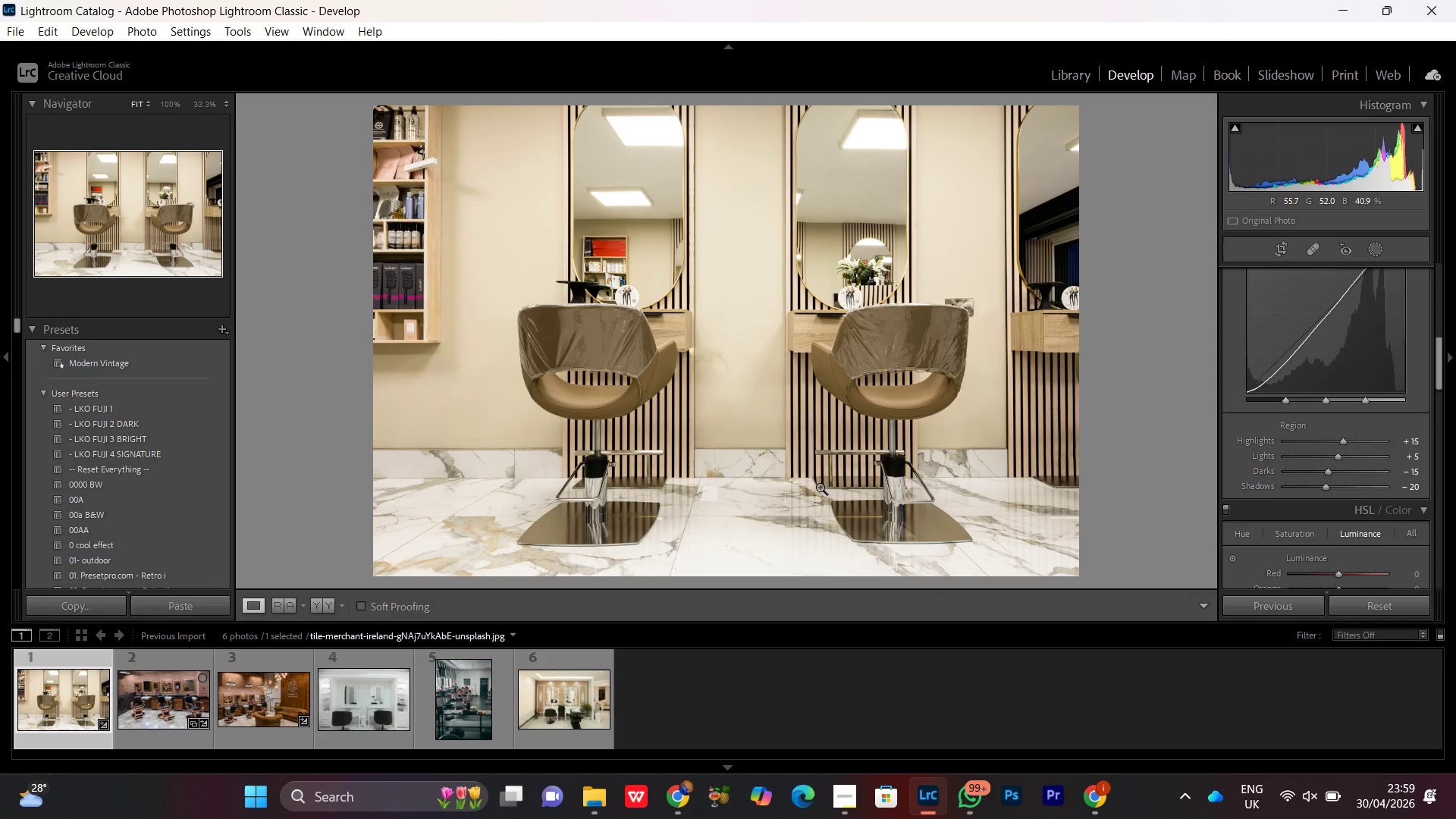 
double_click([878, 466])
 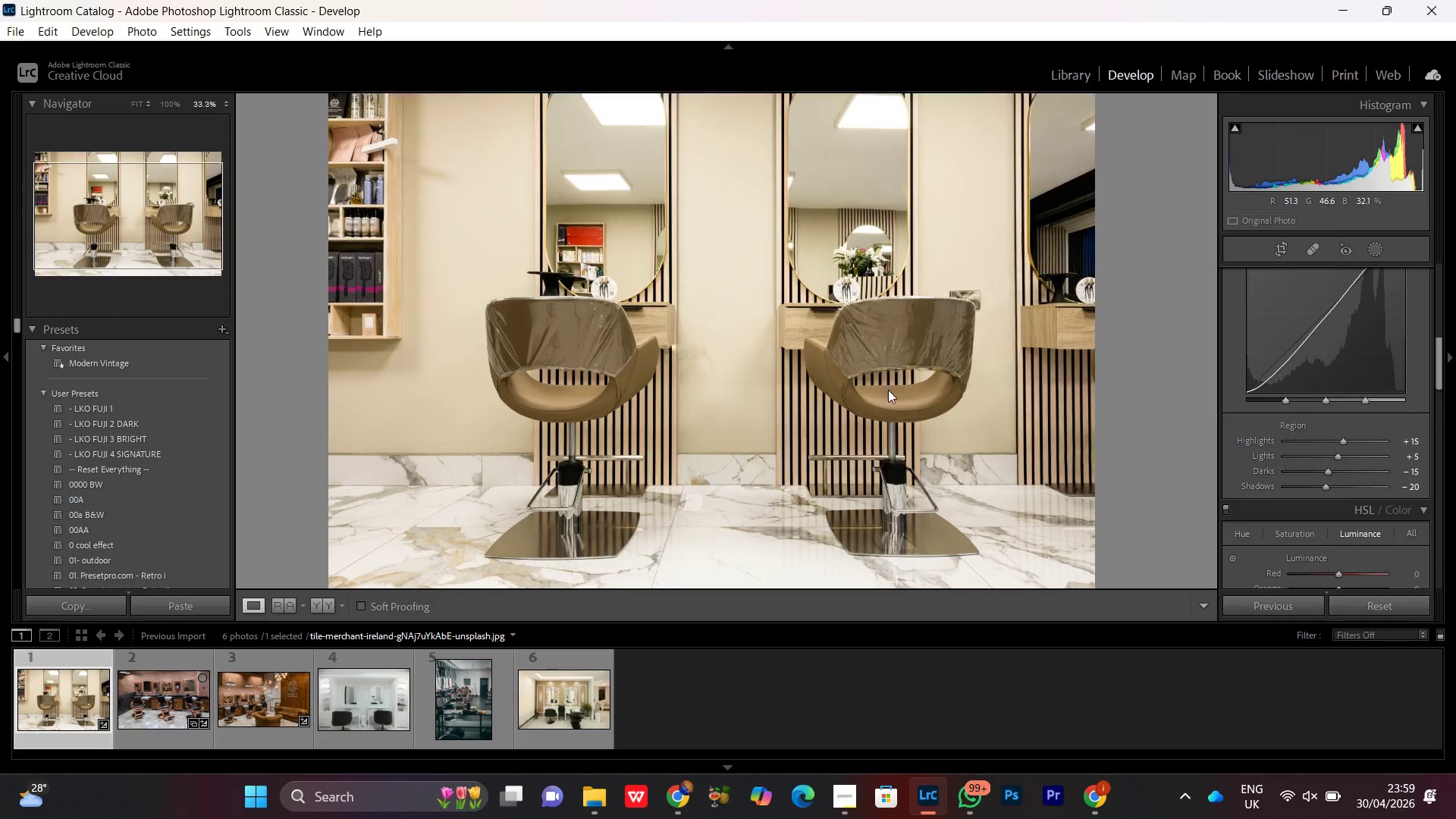 
double_click([888, 390])
 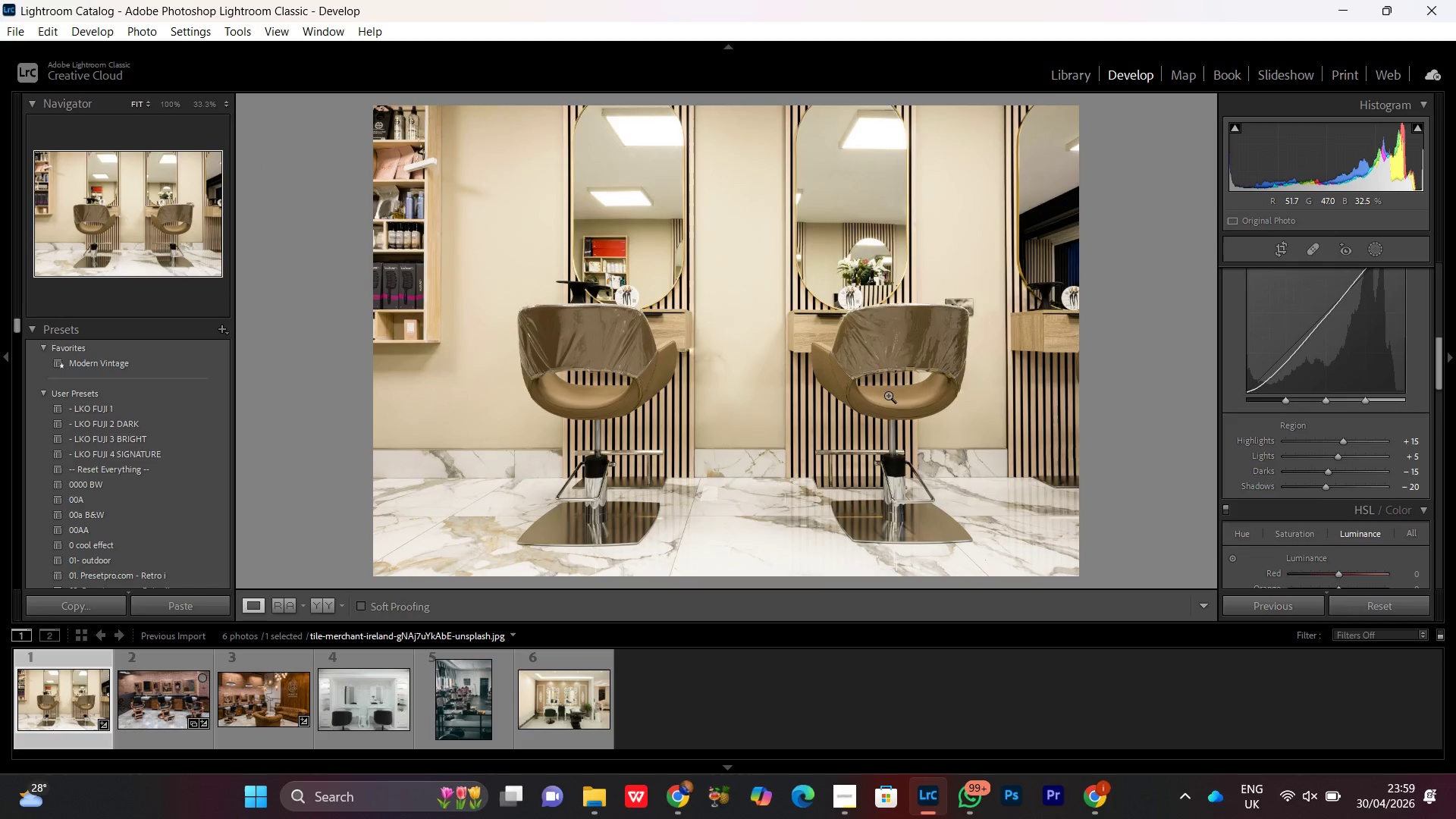 
double_click([888, 395])
 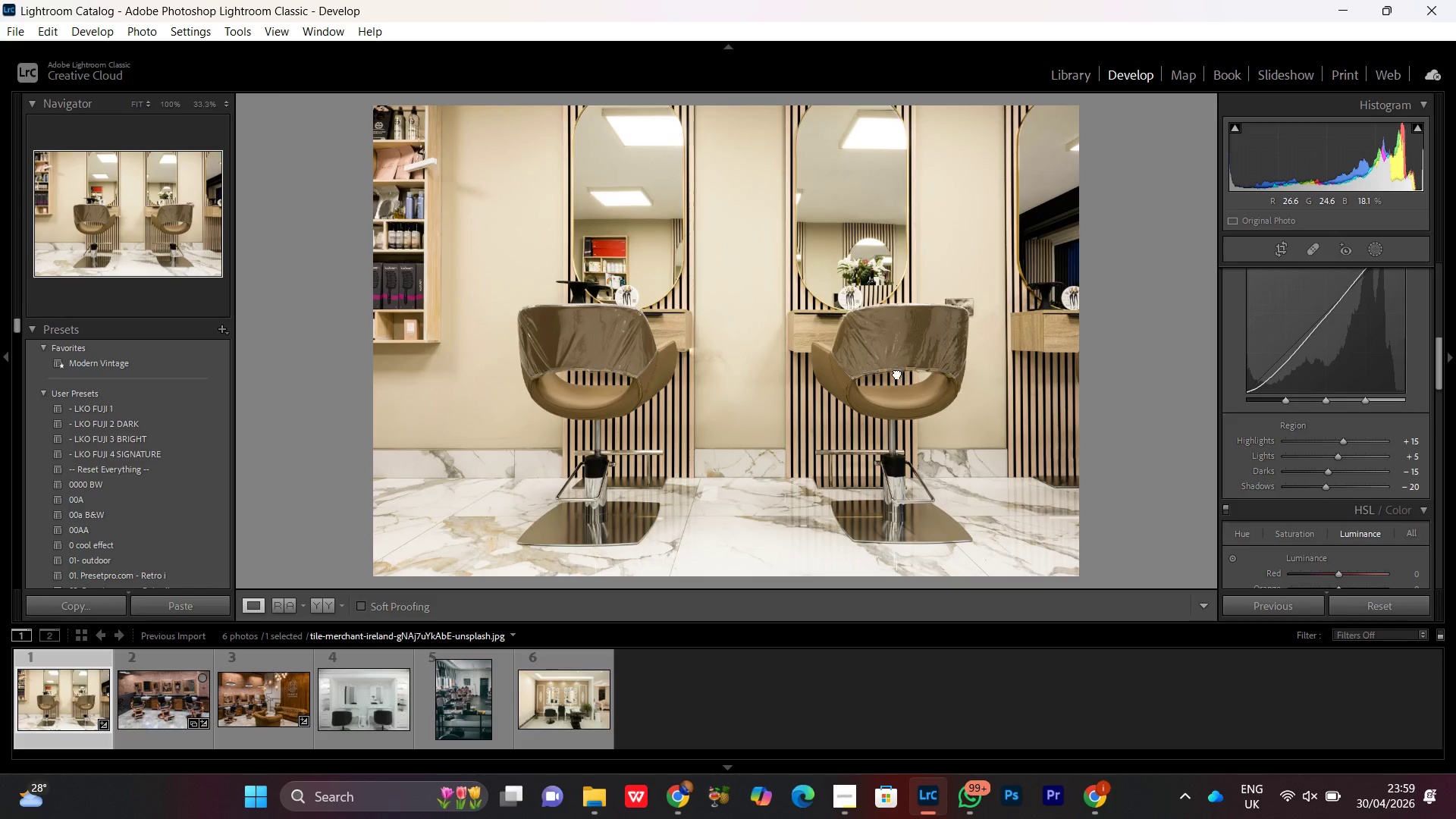 
double_click([899, 373])
 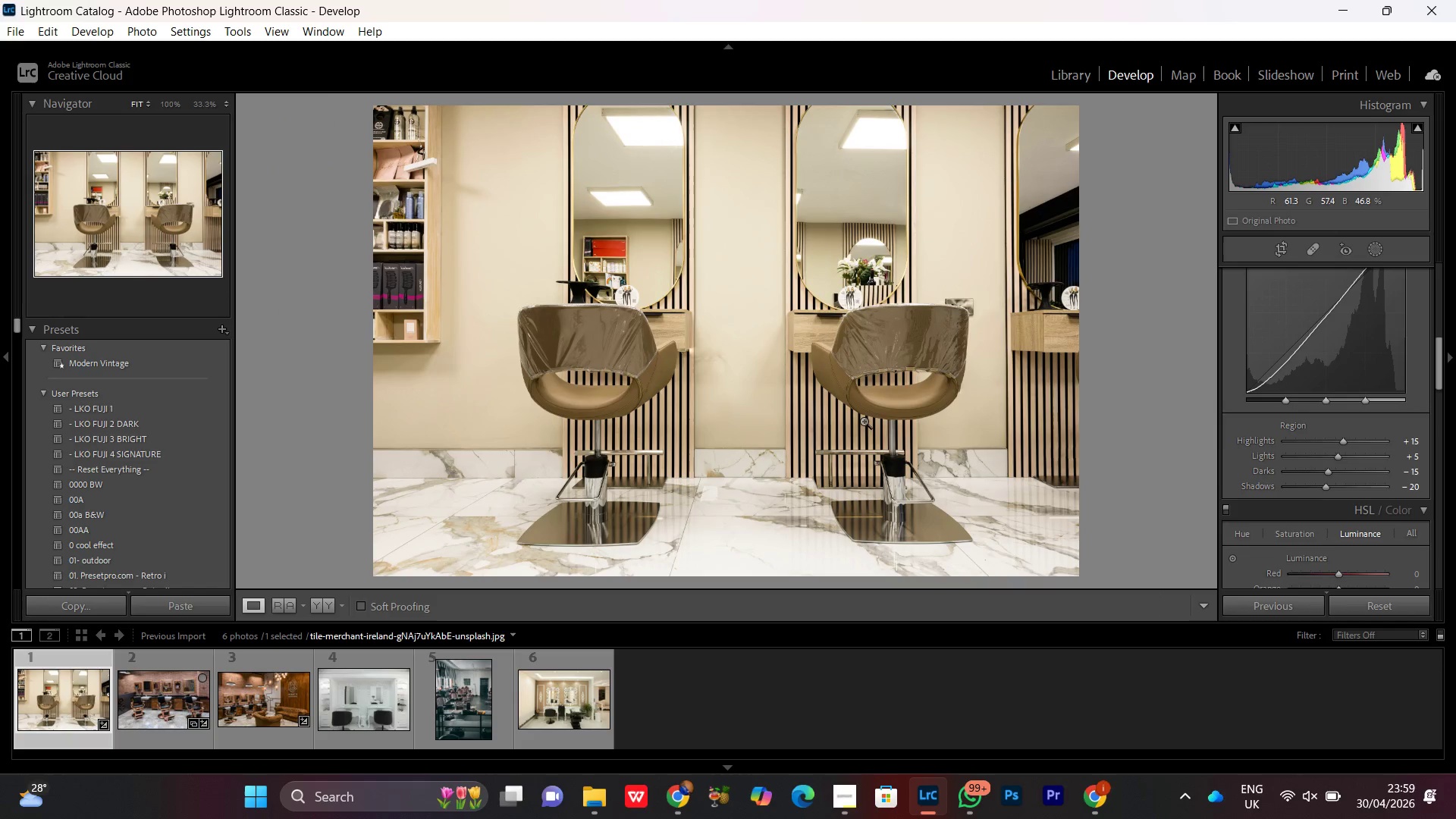 
wait(5.52)
 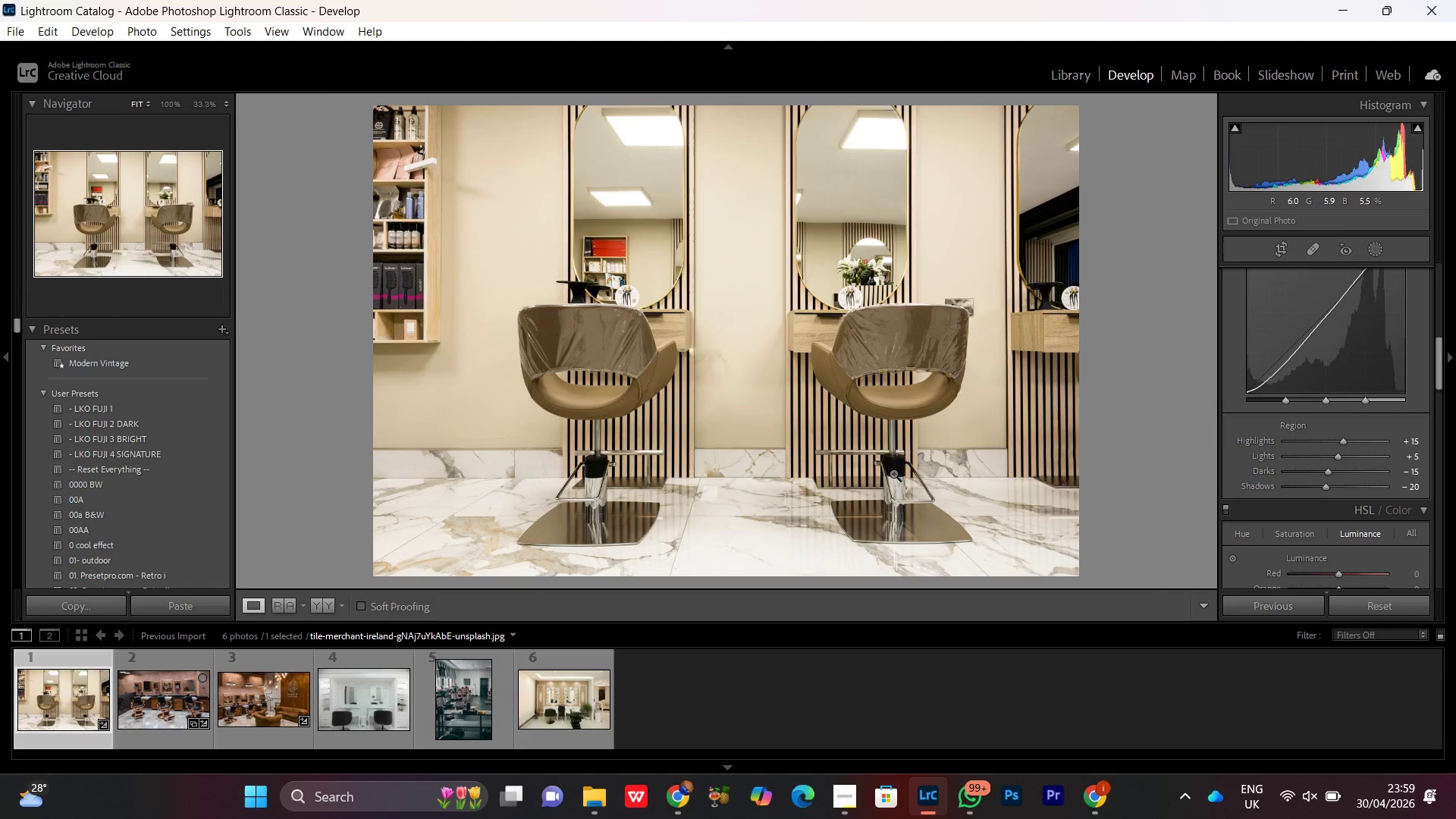 
double_click([838, 343])
 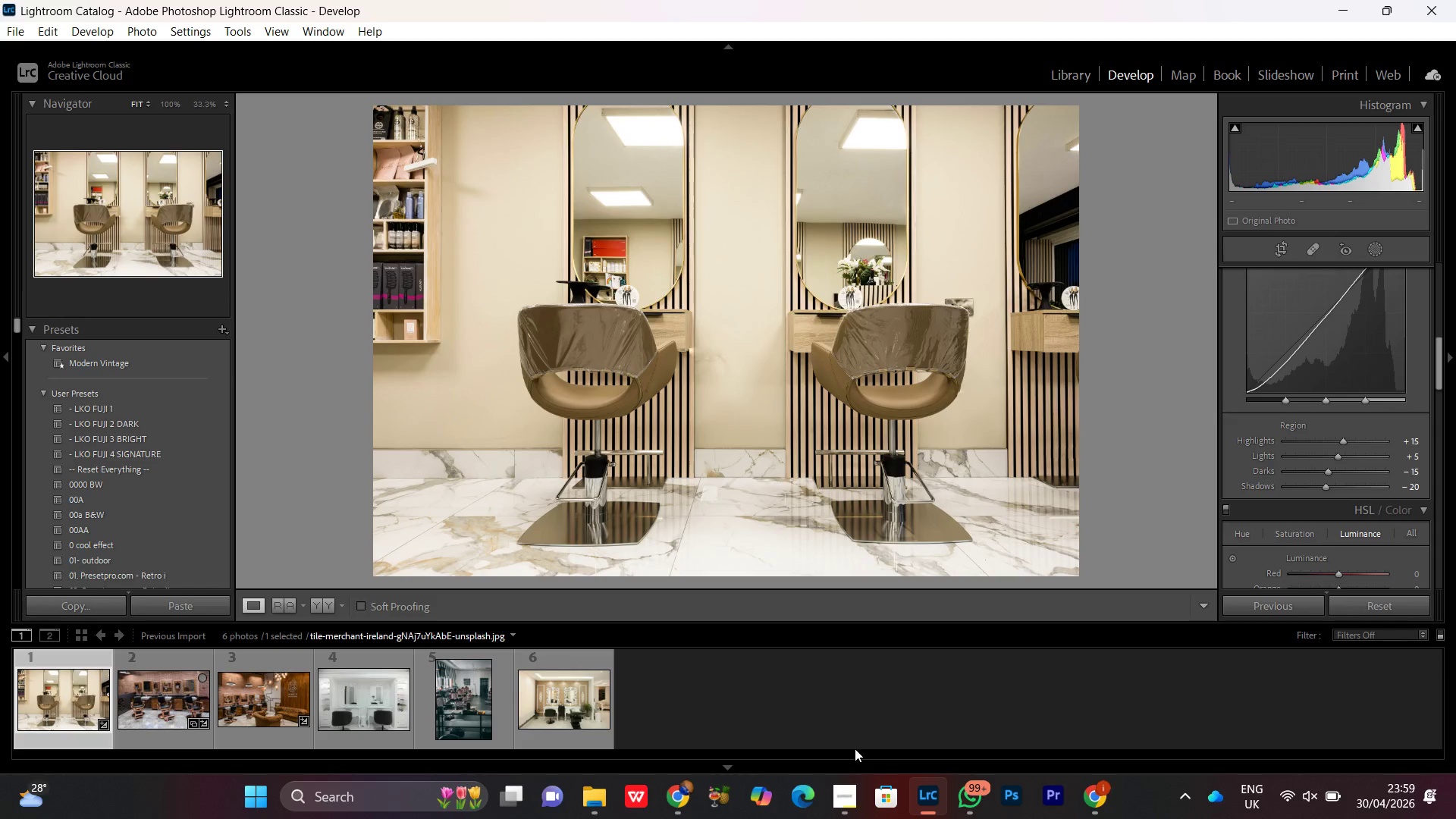 
wait(5.3)
 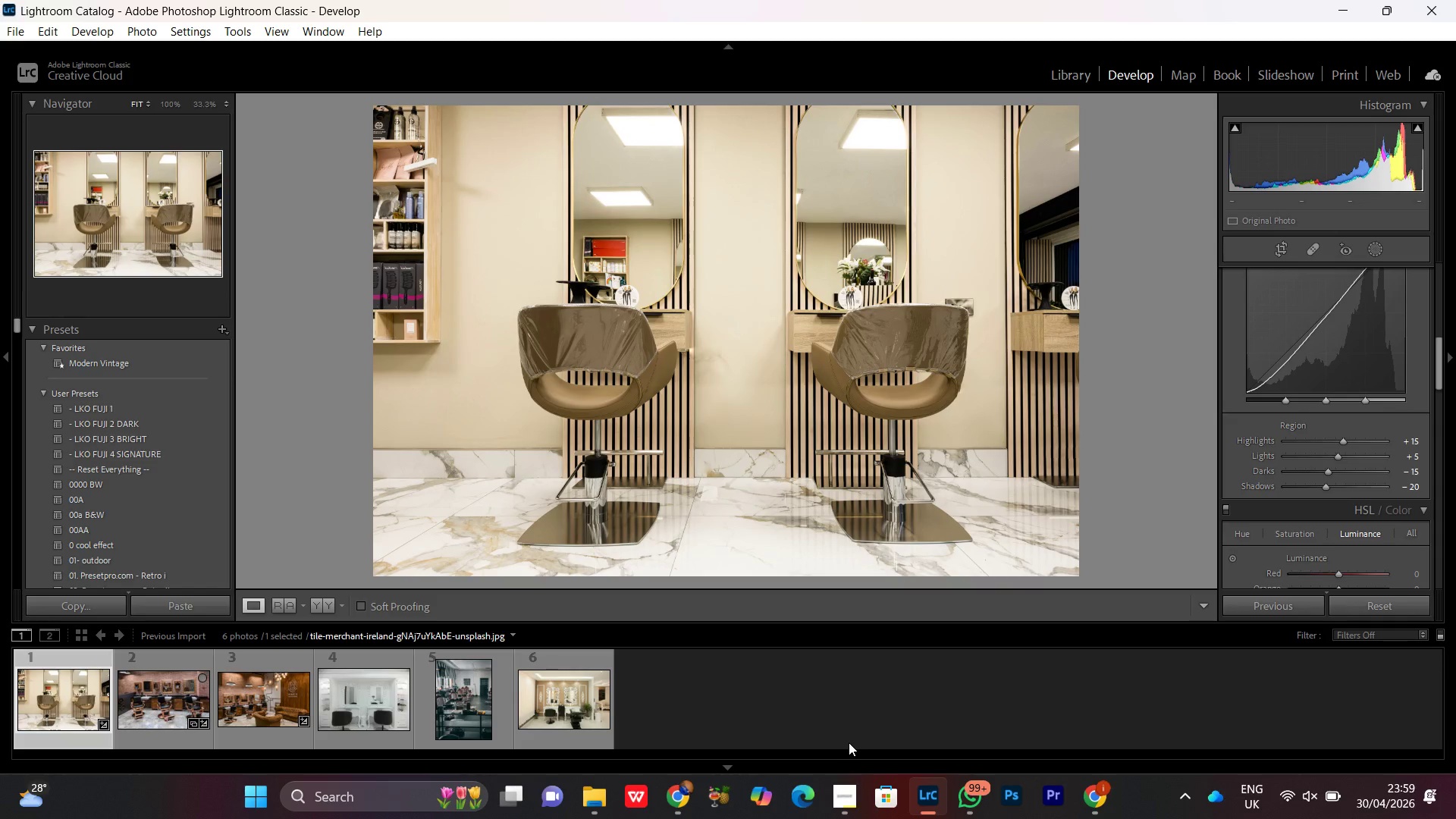 
left_click([839, 810])